 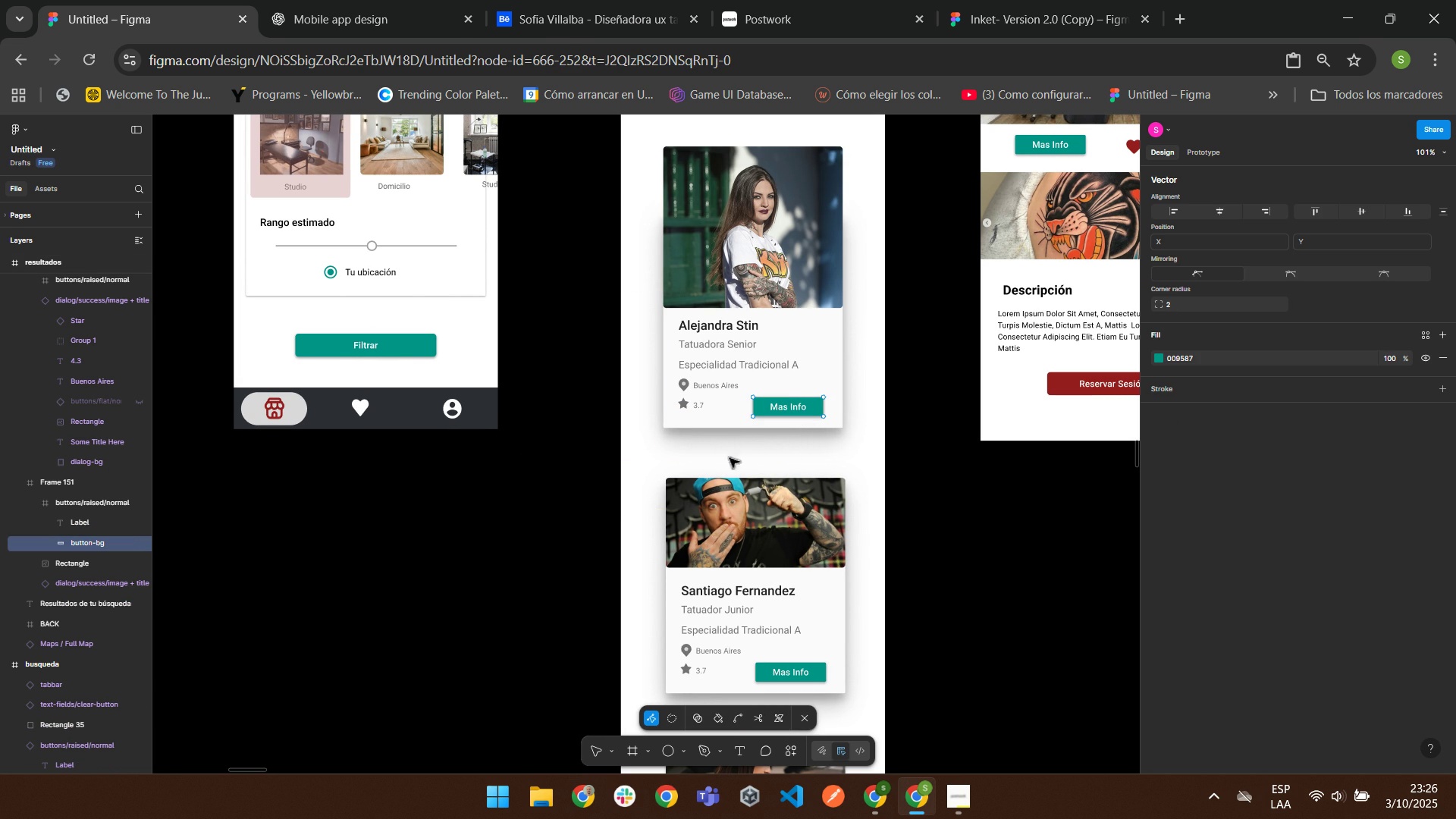 
double_click([805, 402])
 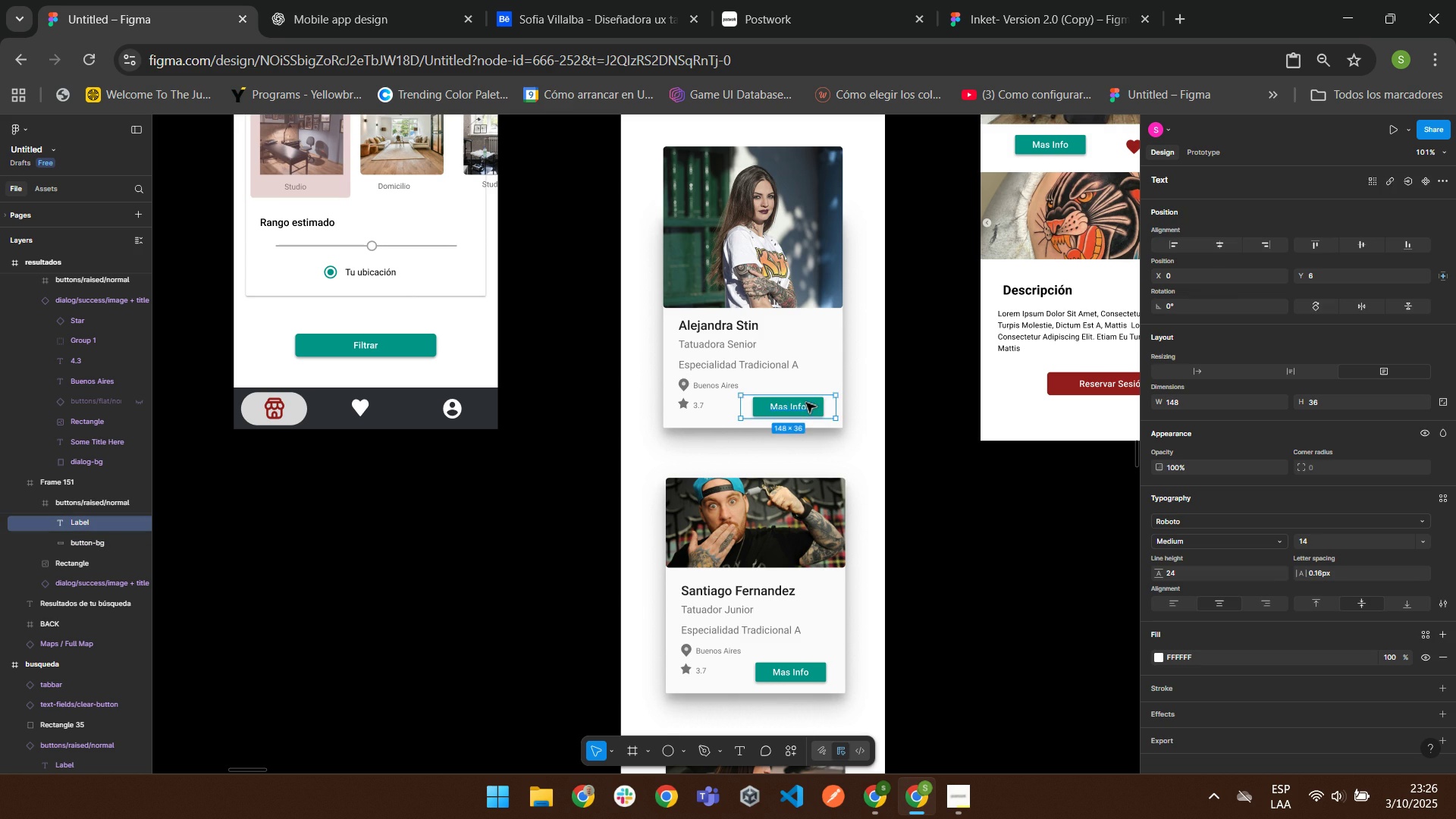 
triple_click([805, 402])
 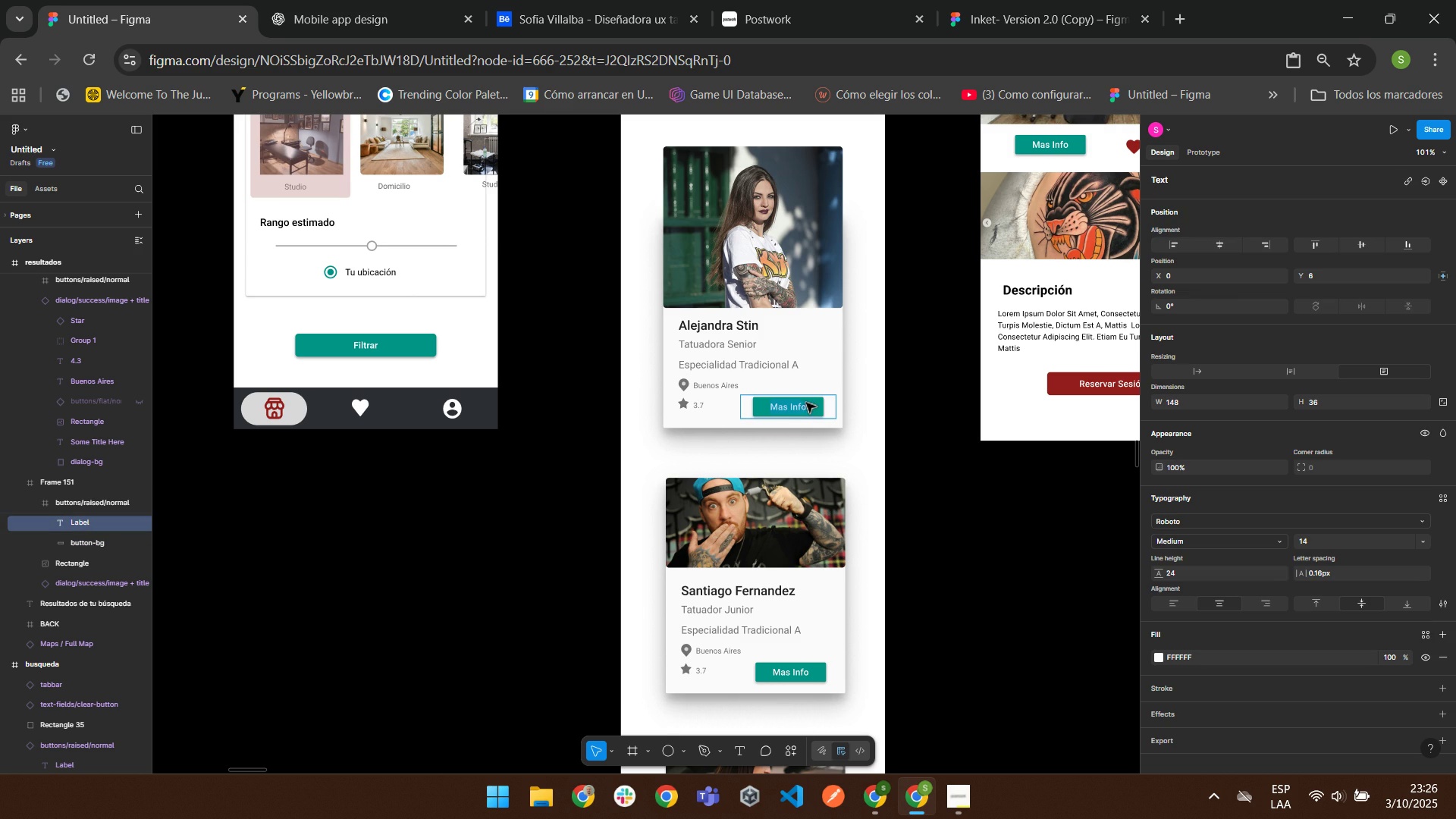 
triple_click([805, 402])
 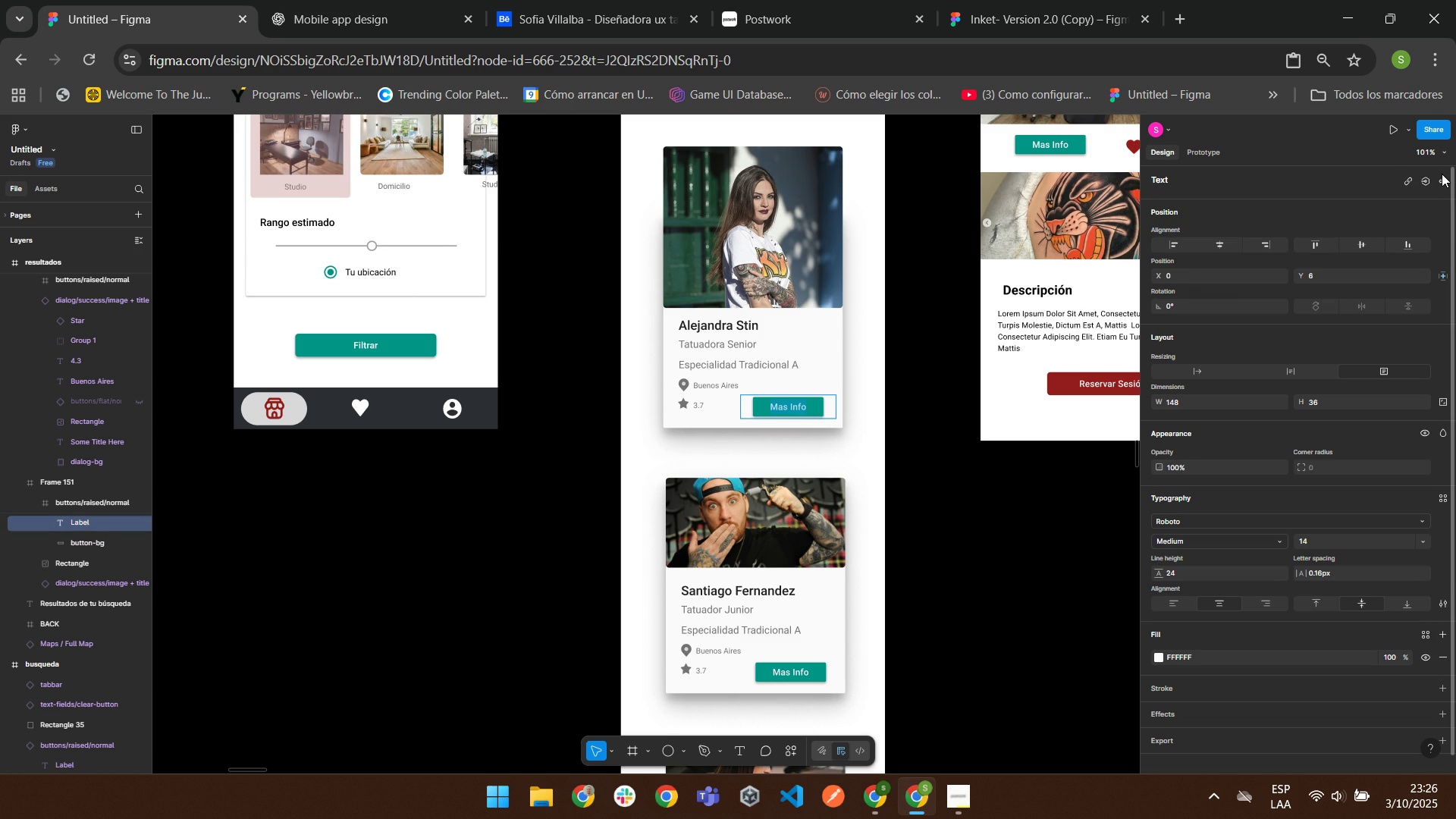 
left_click([1442, 180])